 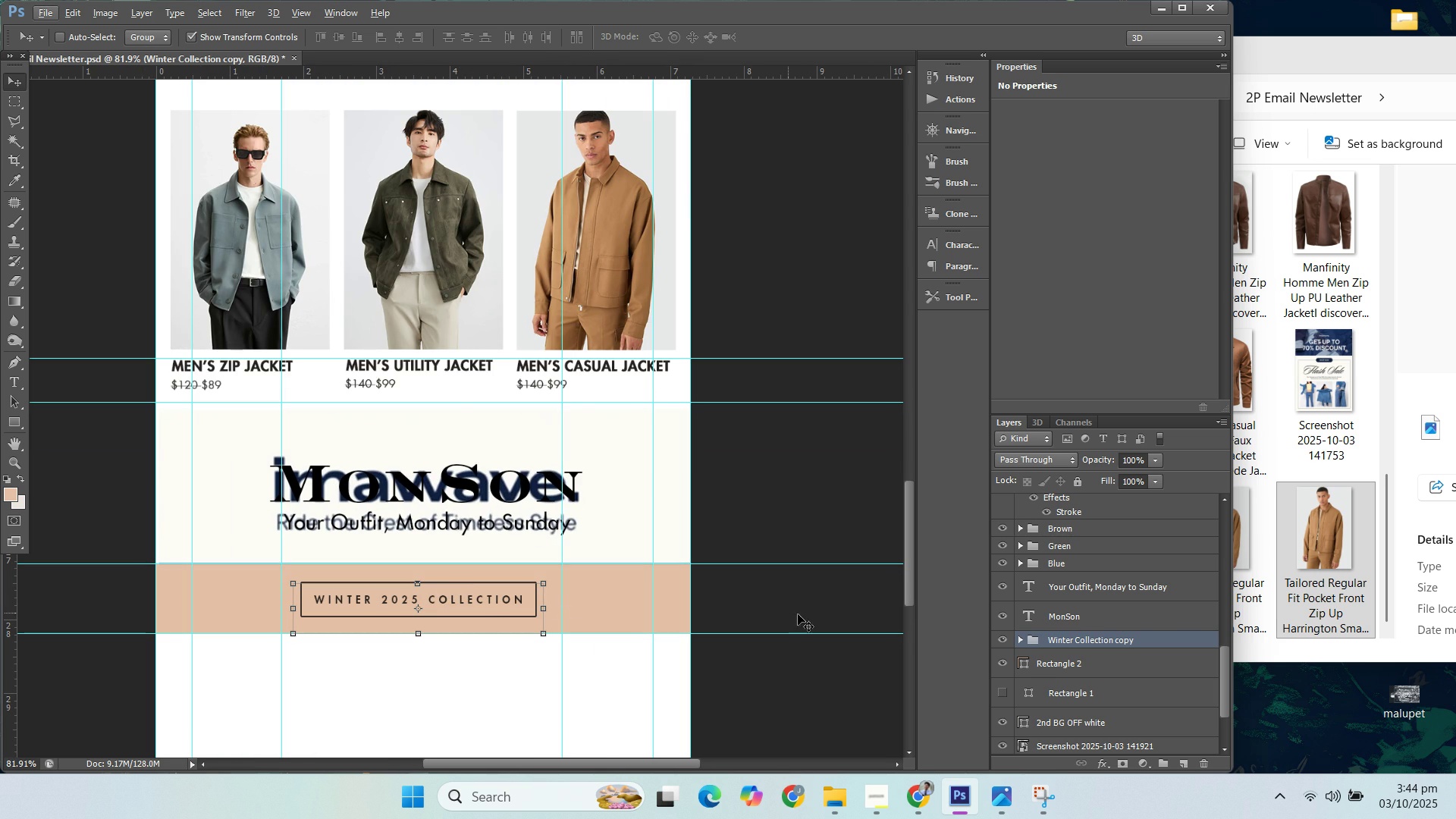 
left_click([1019, 641])
 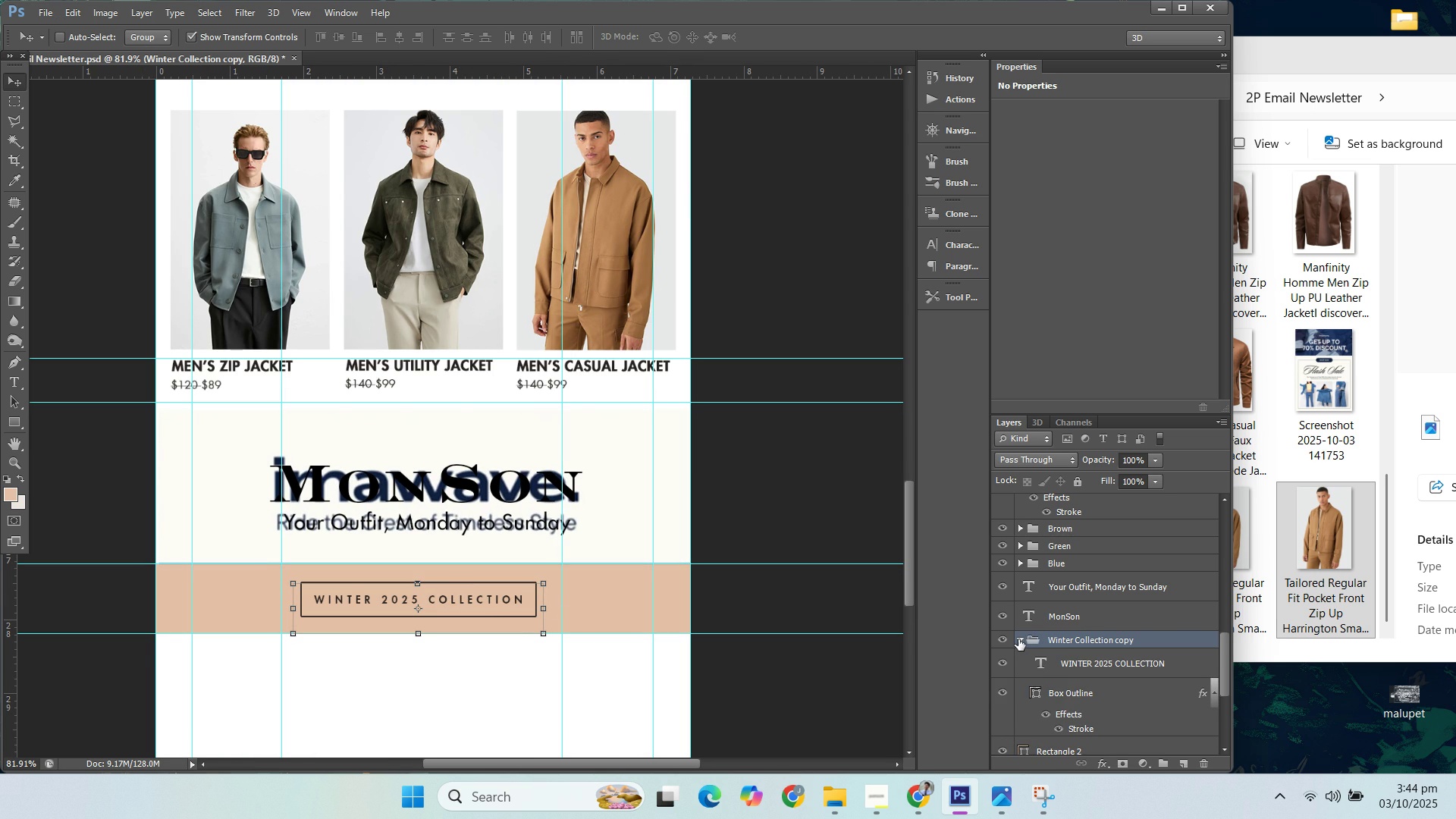 
left_click([1018, 639])
 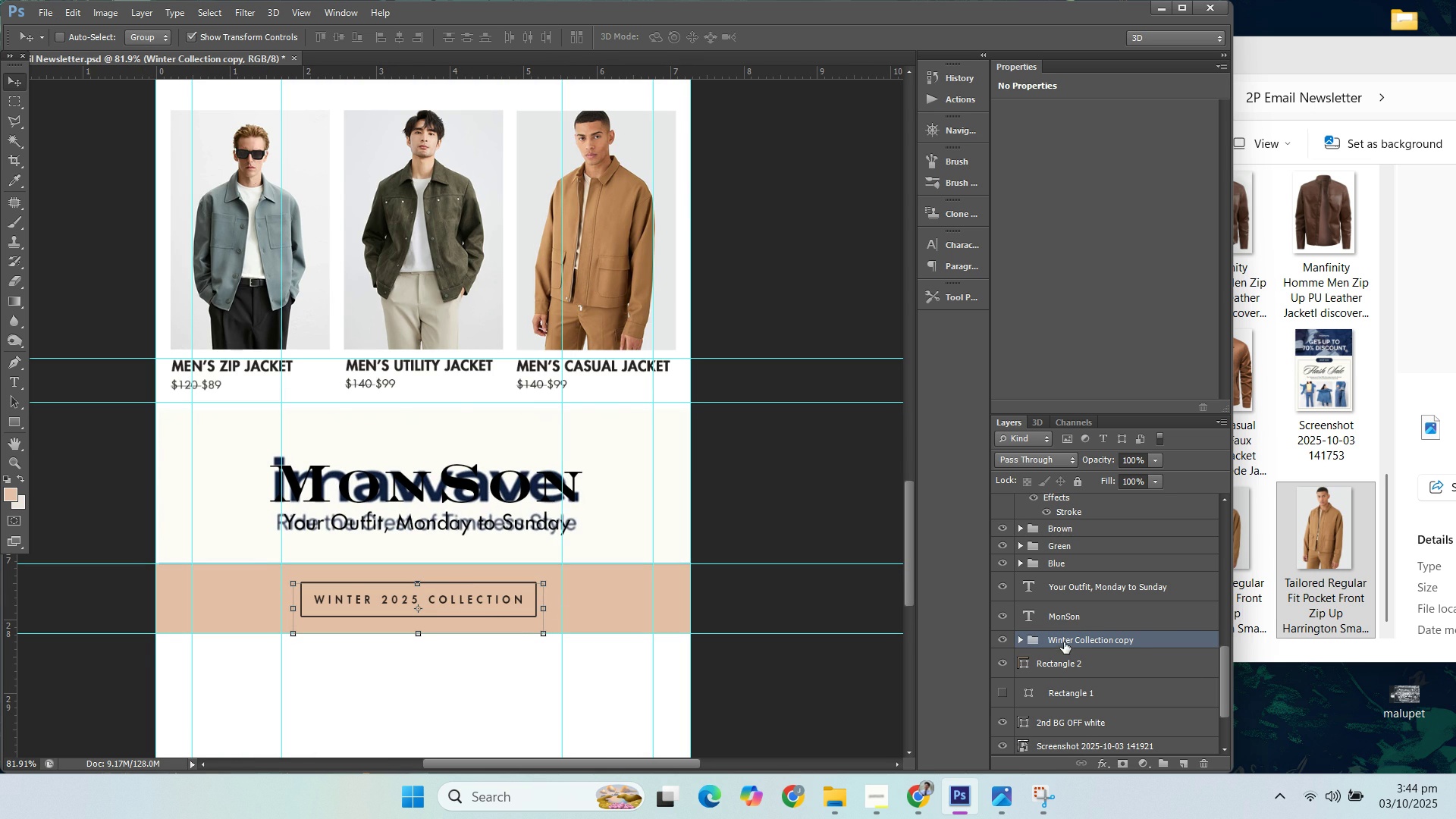 
double_click([1064, 640])
 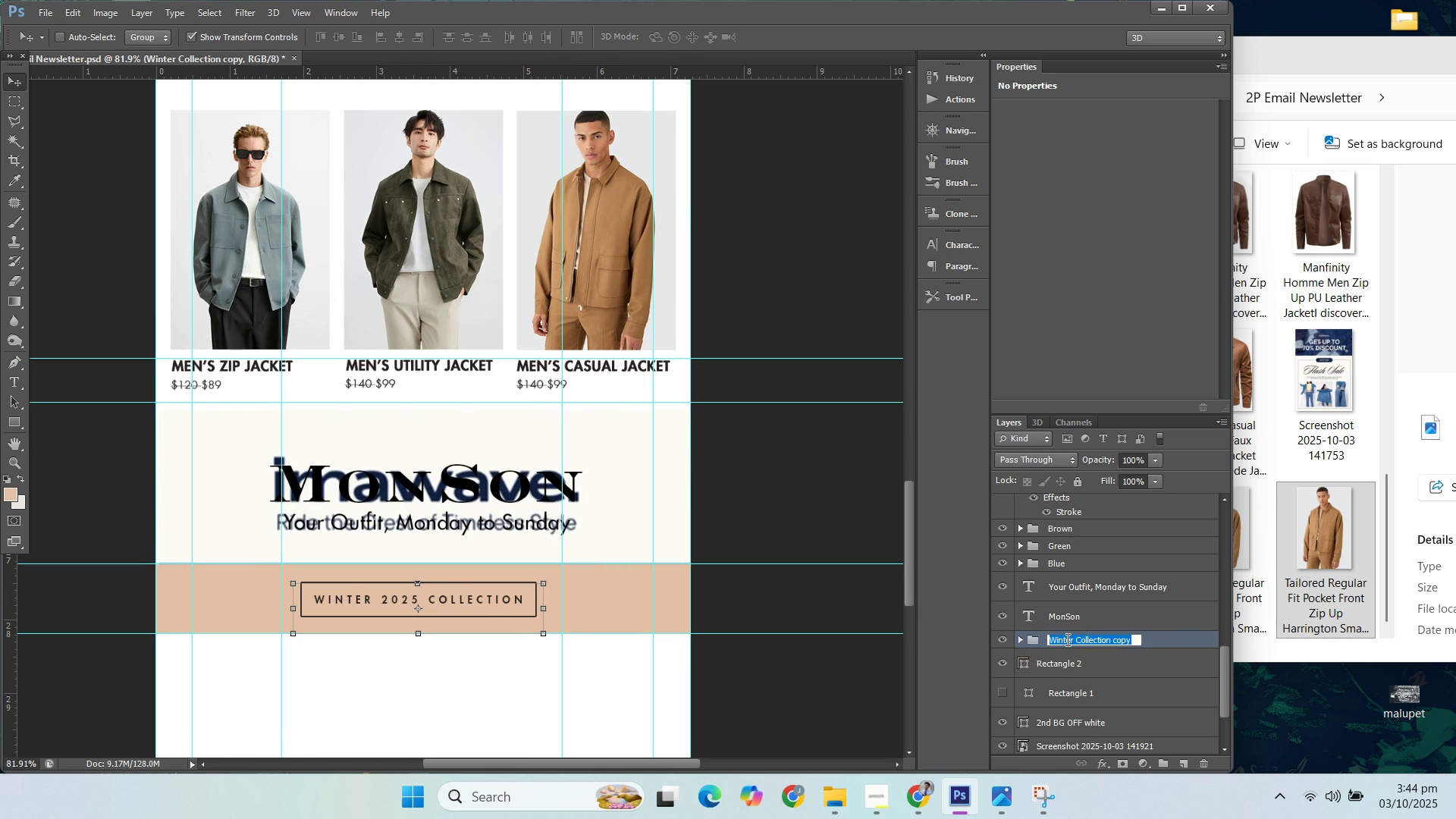 
type(3rd CTA)